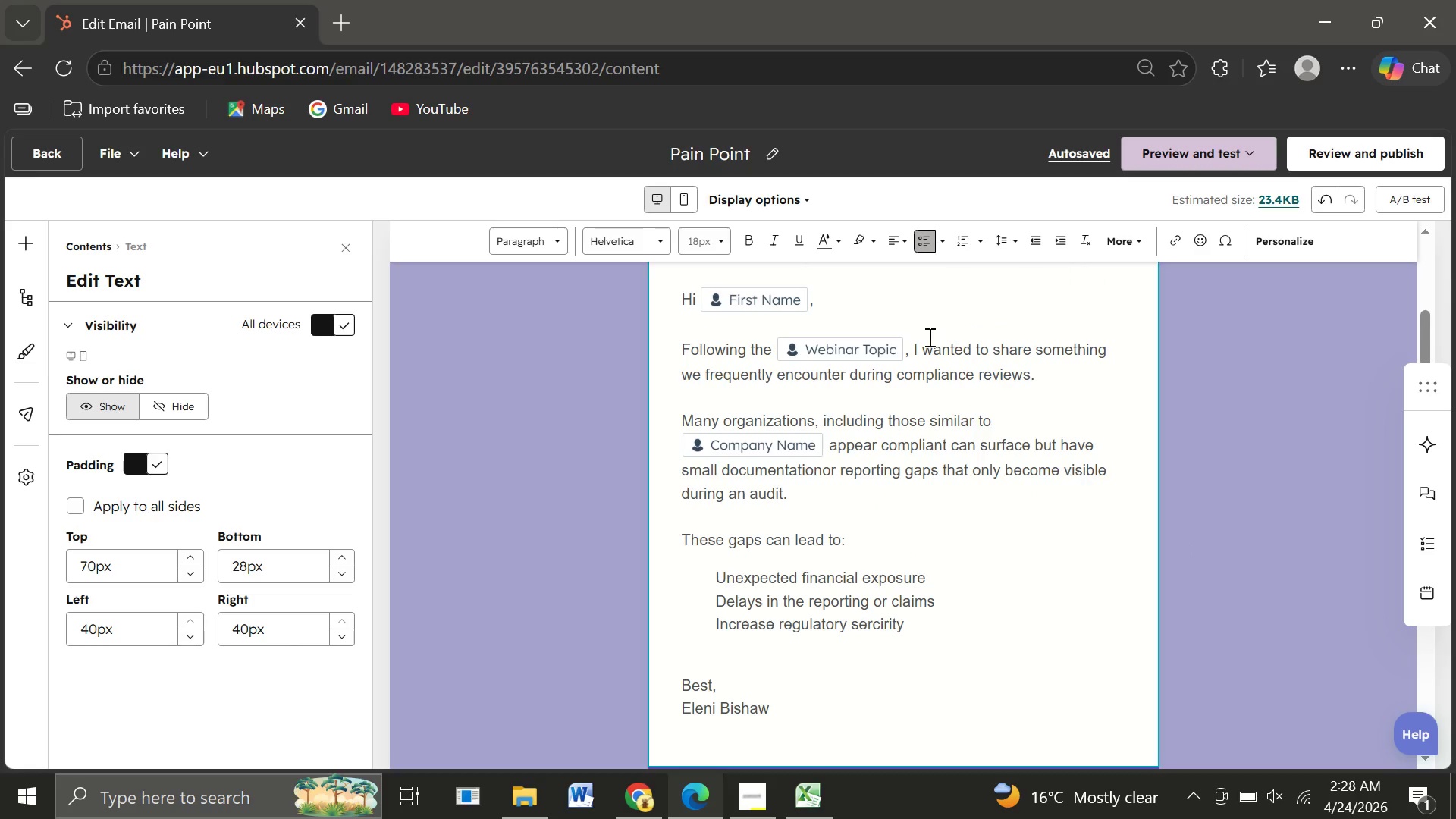 
left_click([1180, 535])
 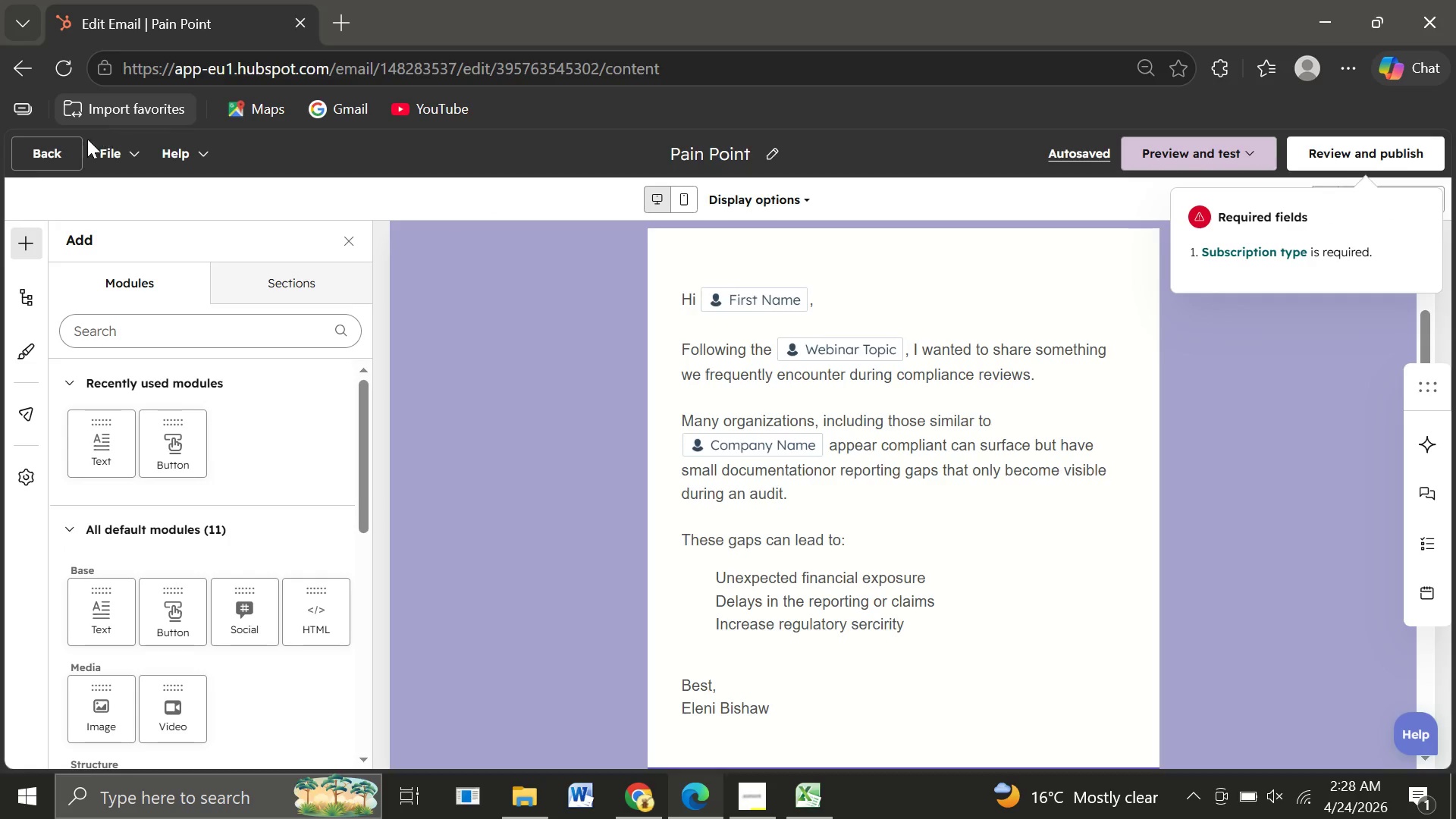 
wait(5.86)
 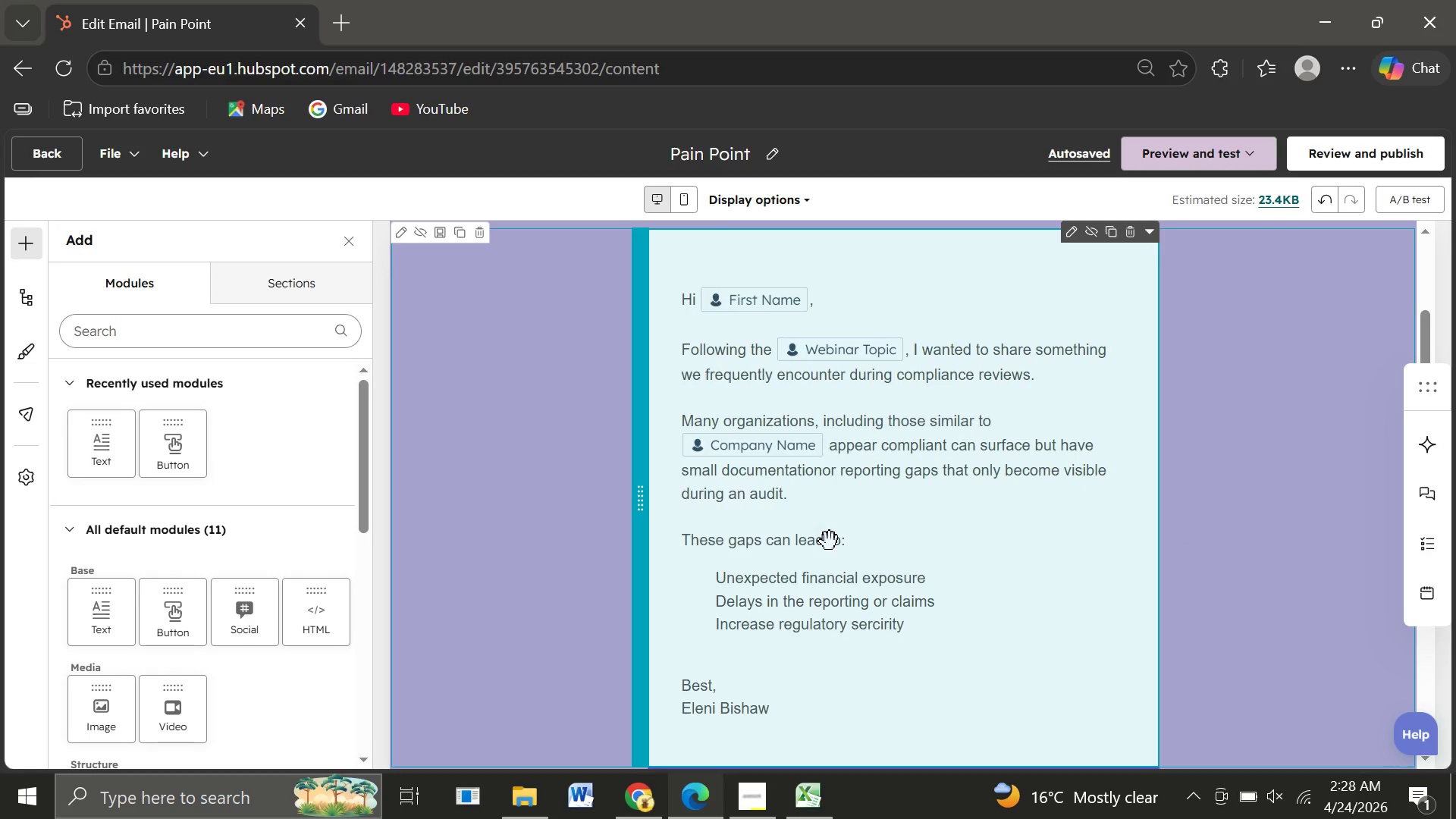 
left_click([55, 143])
 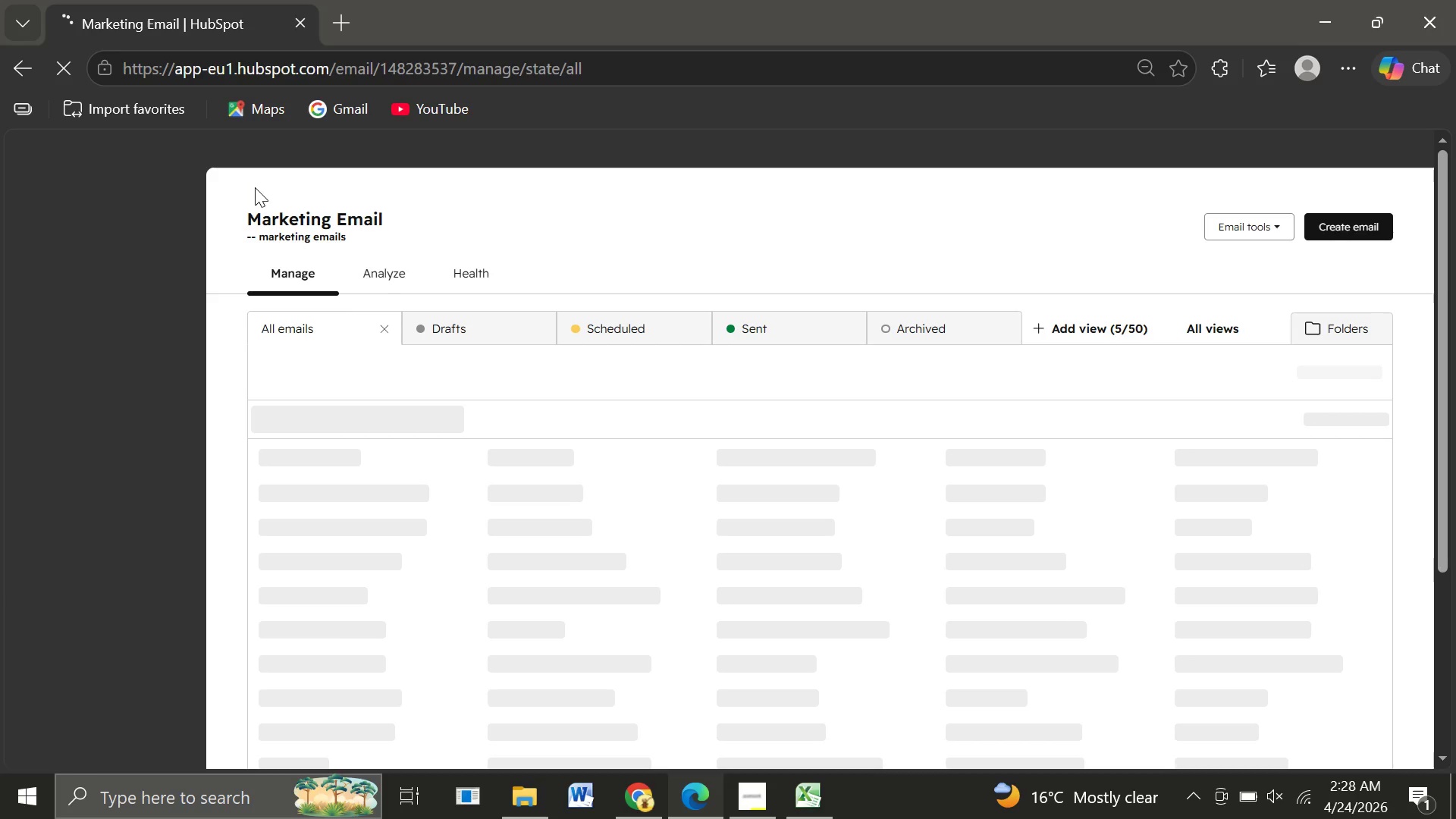 
wait(11.98)
 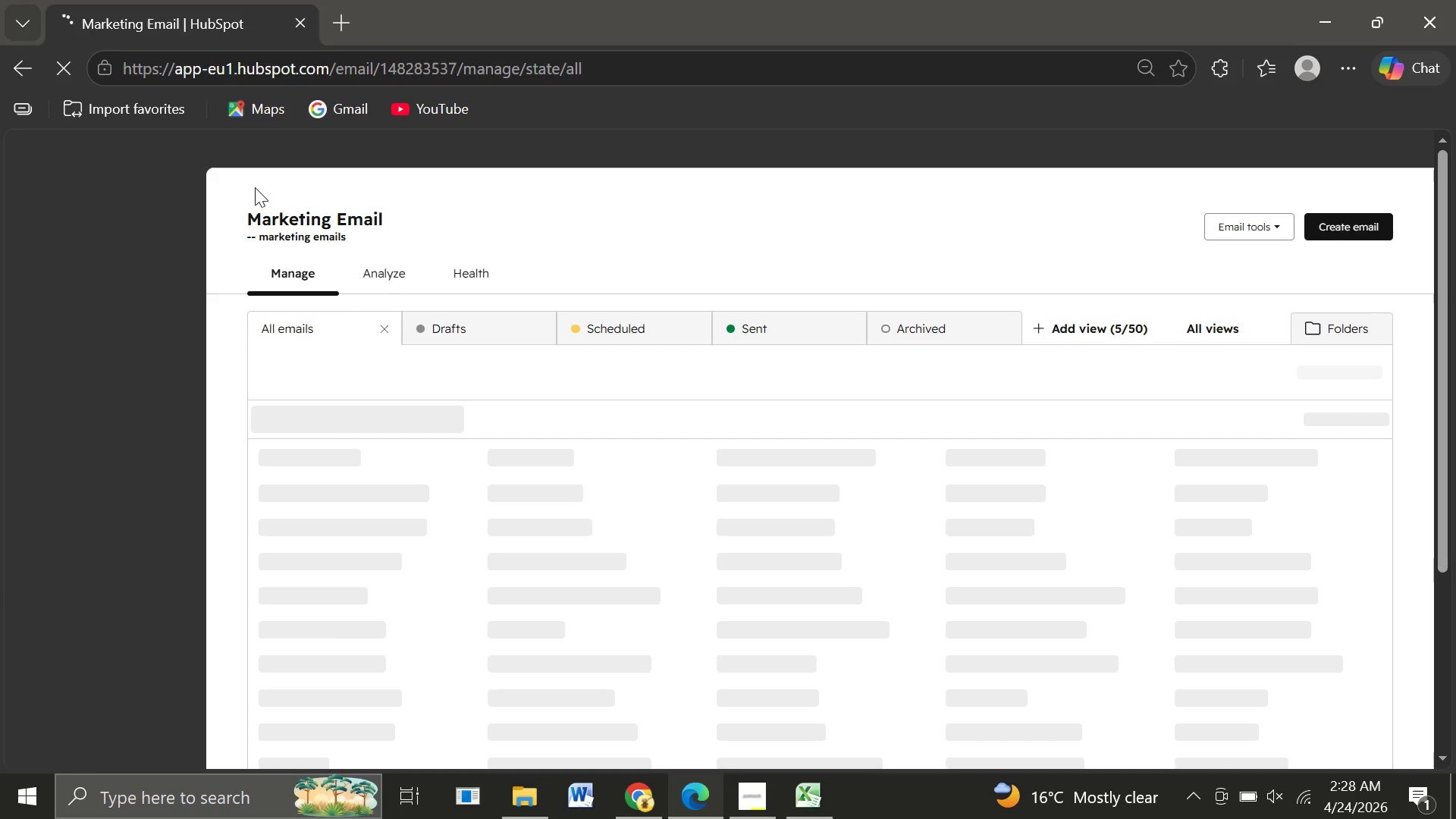 
left_click_drag(start_coordinate=[915, 706], to_coordinate=[753, 776])
 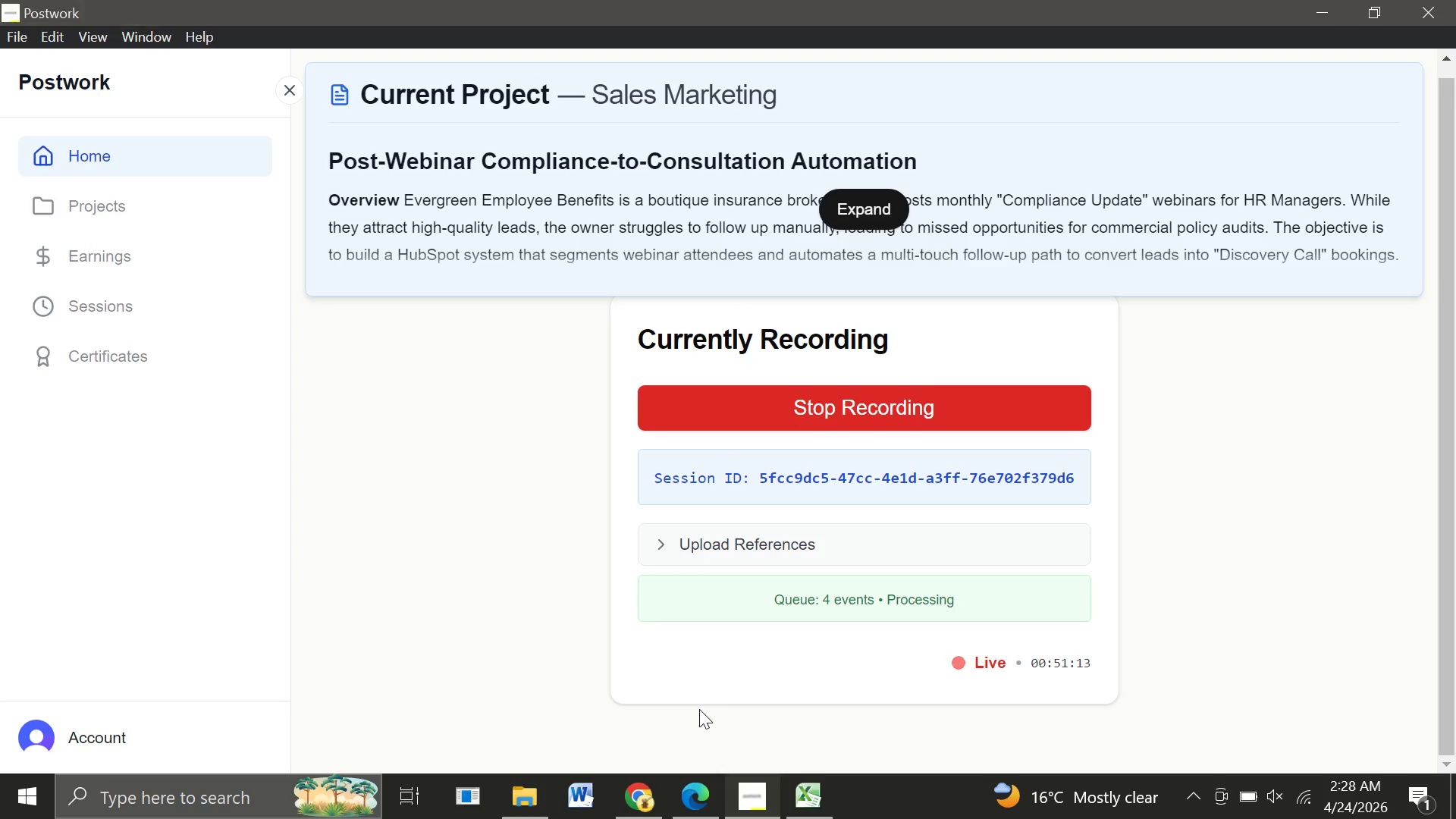 
left_click([699, 709])